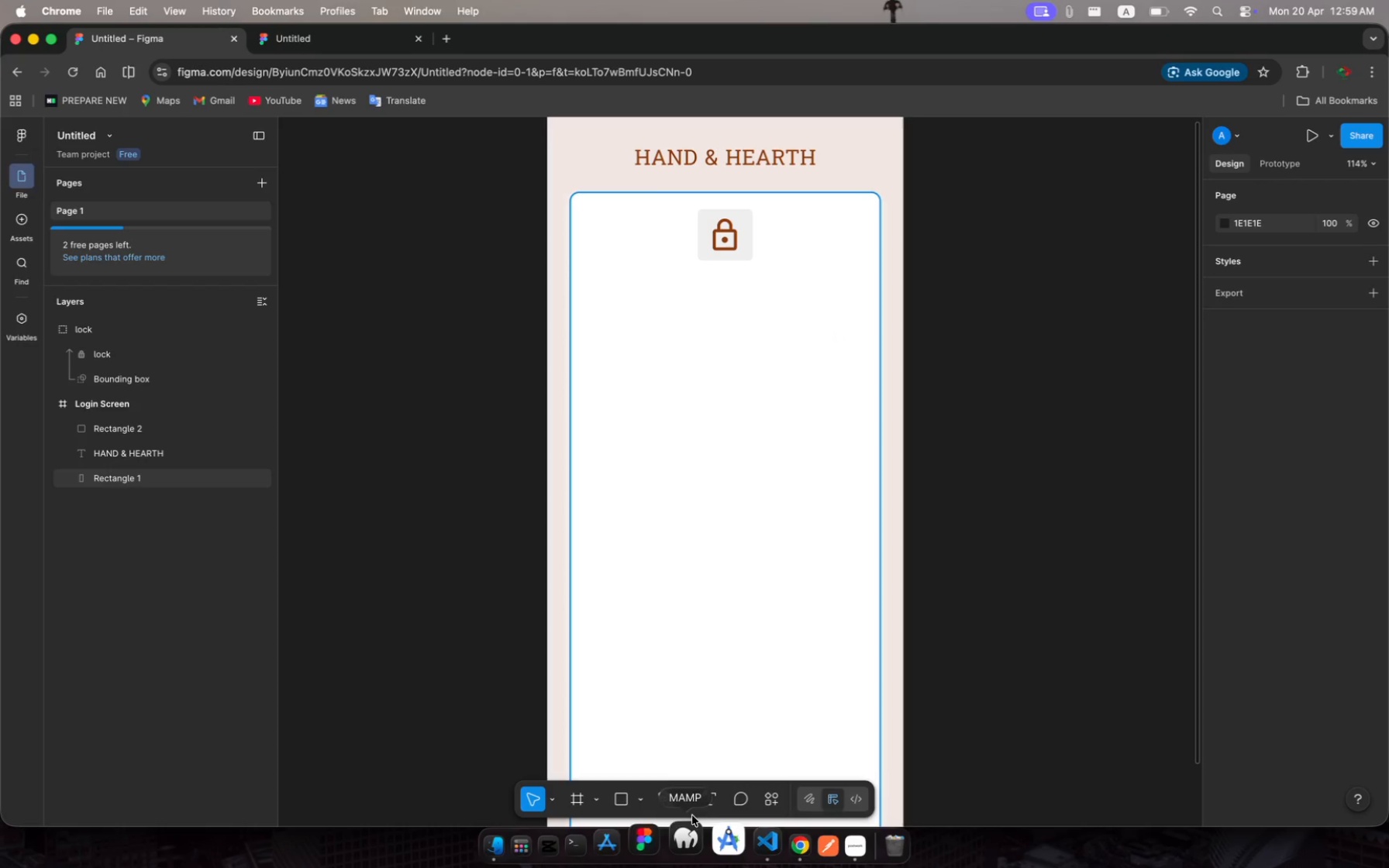 
left_click([831, 843])